 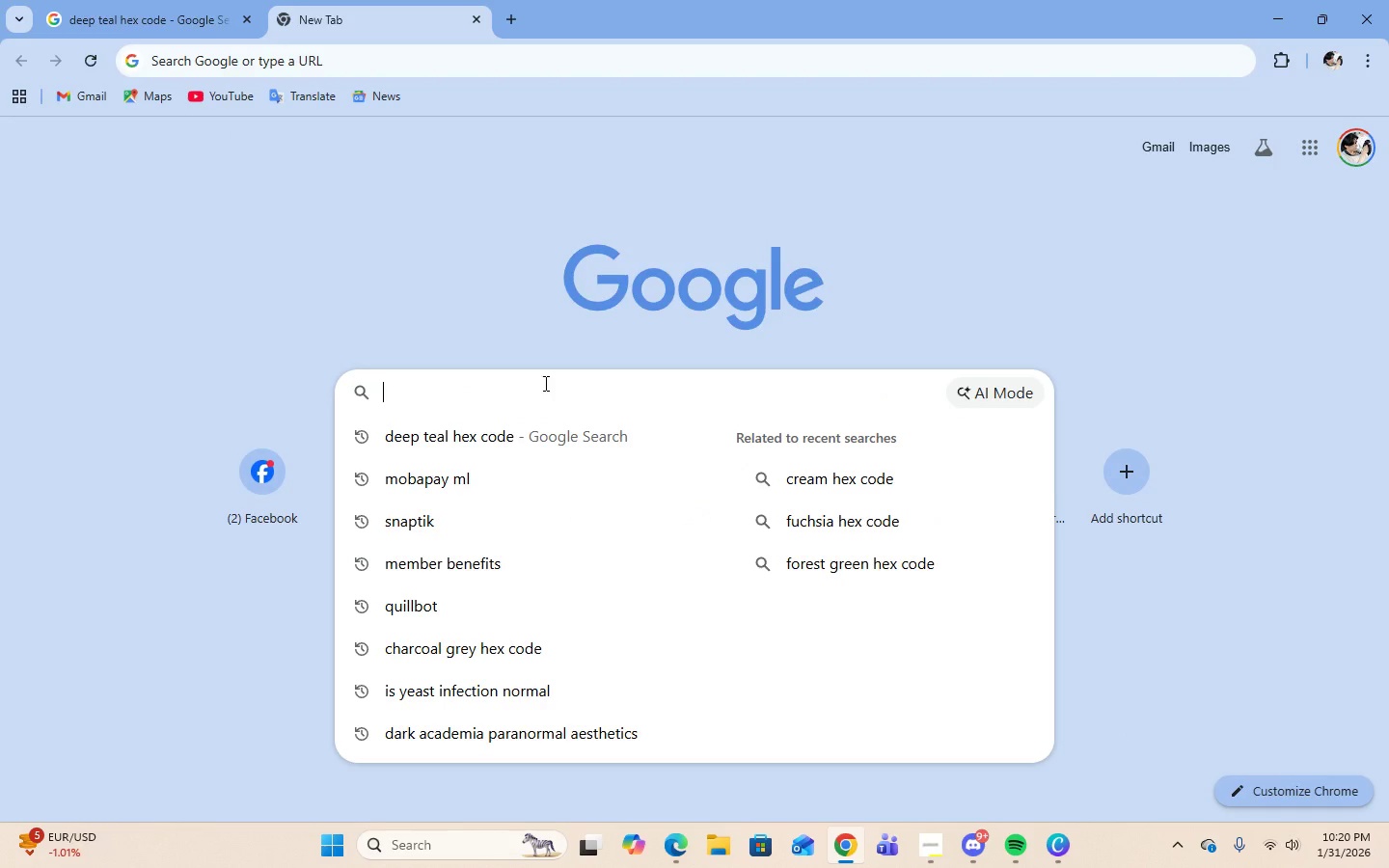 
type(slate gray)
 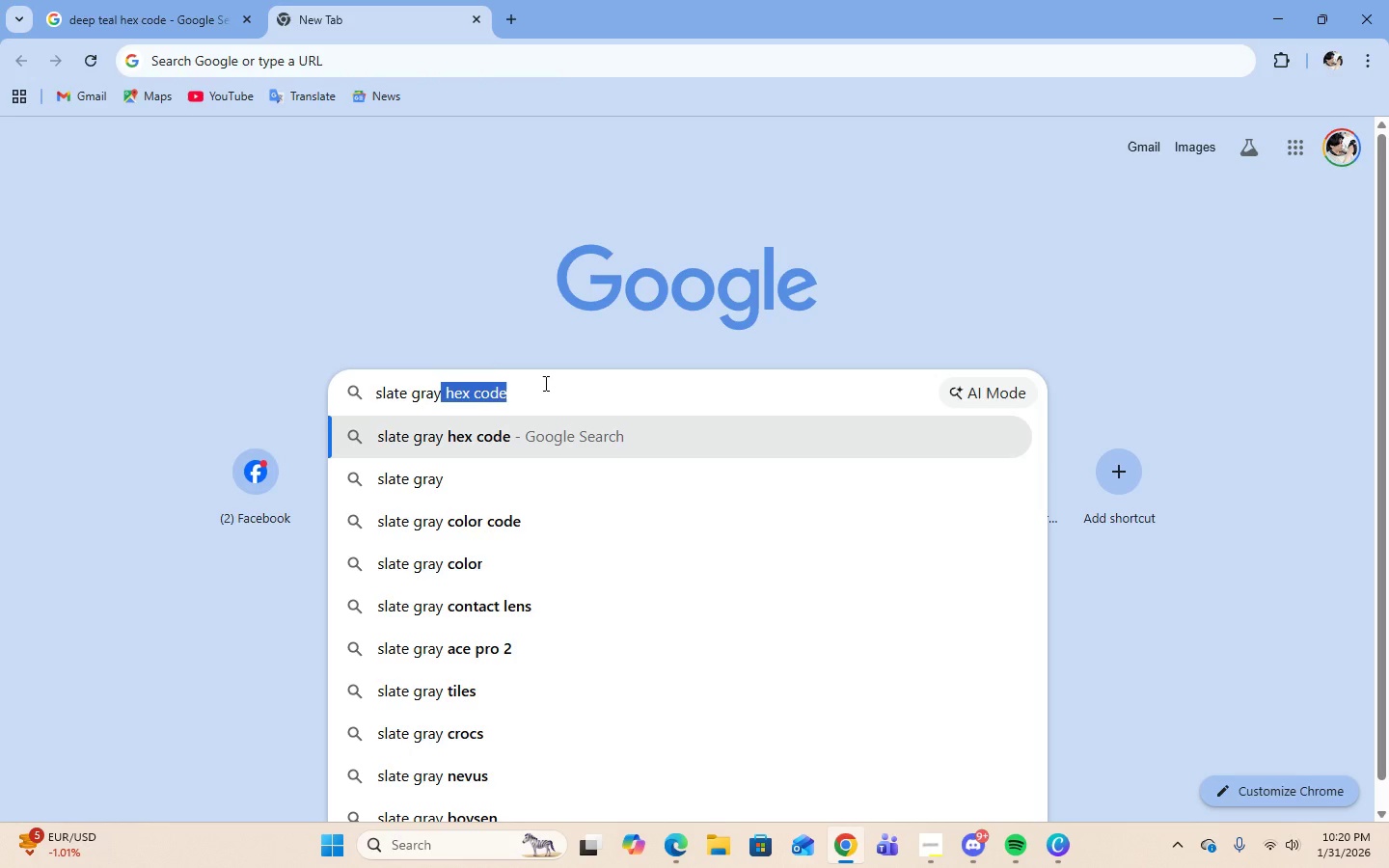 
key(ArrowRight)
 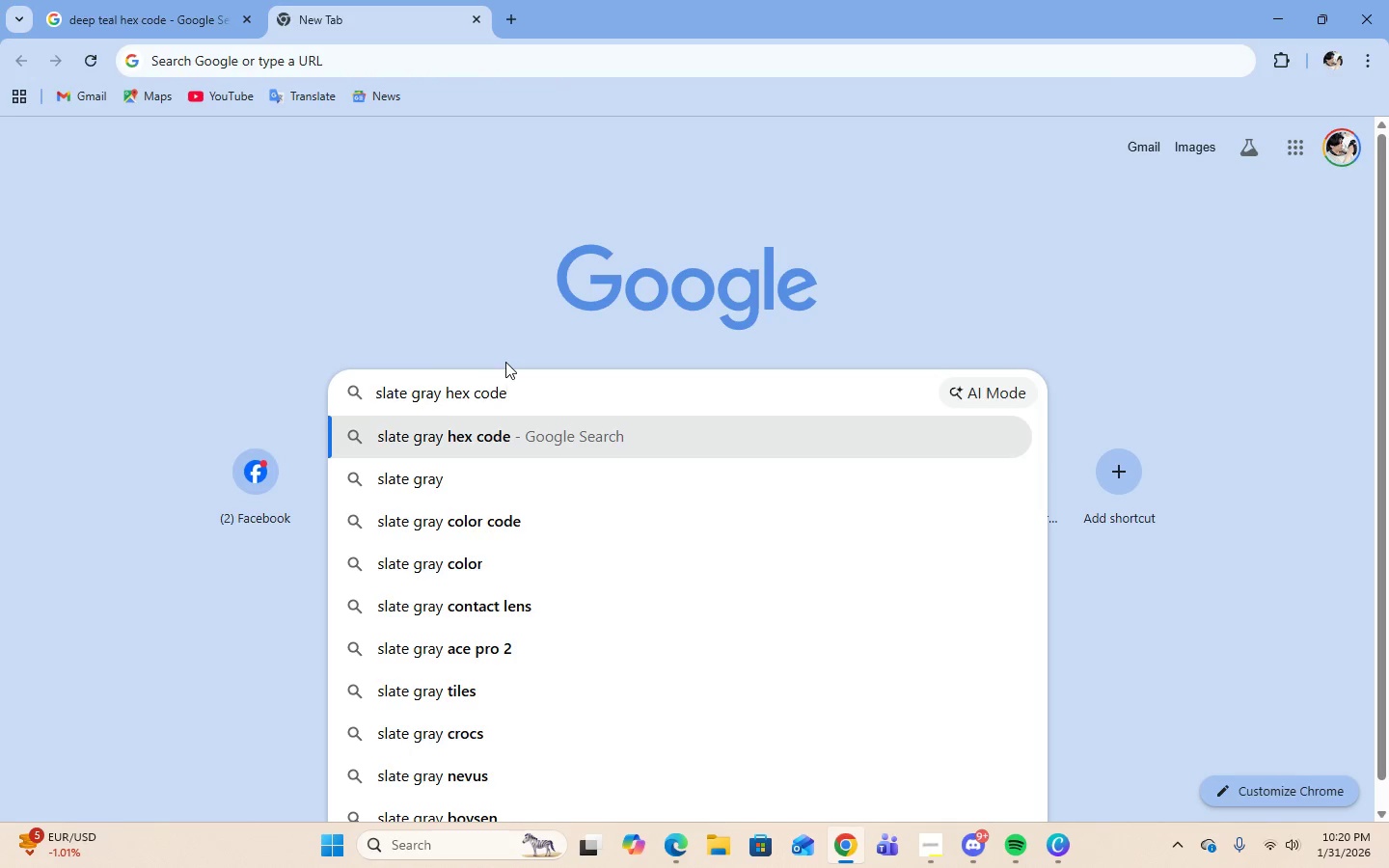 
key(Enter)
 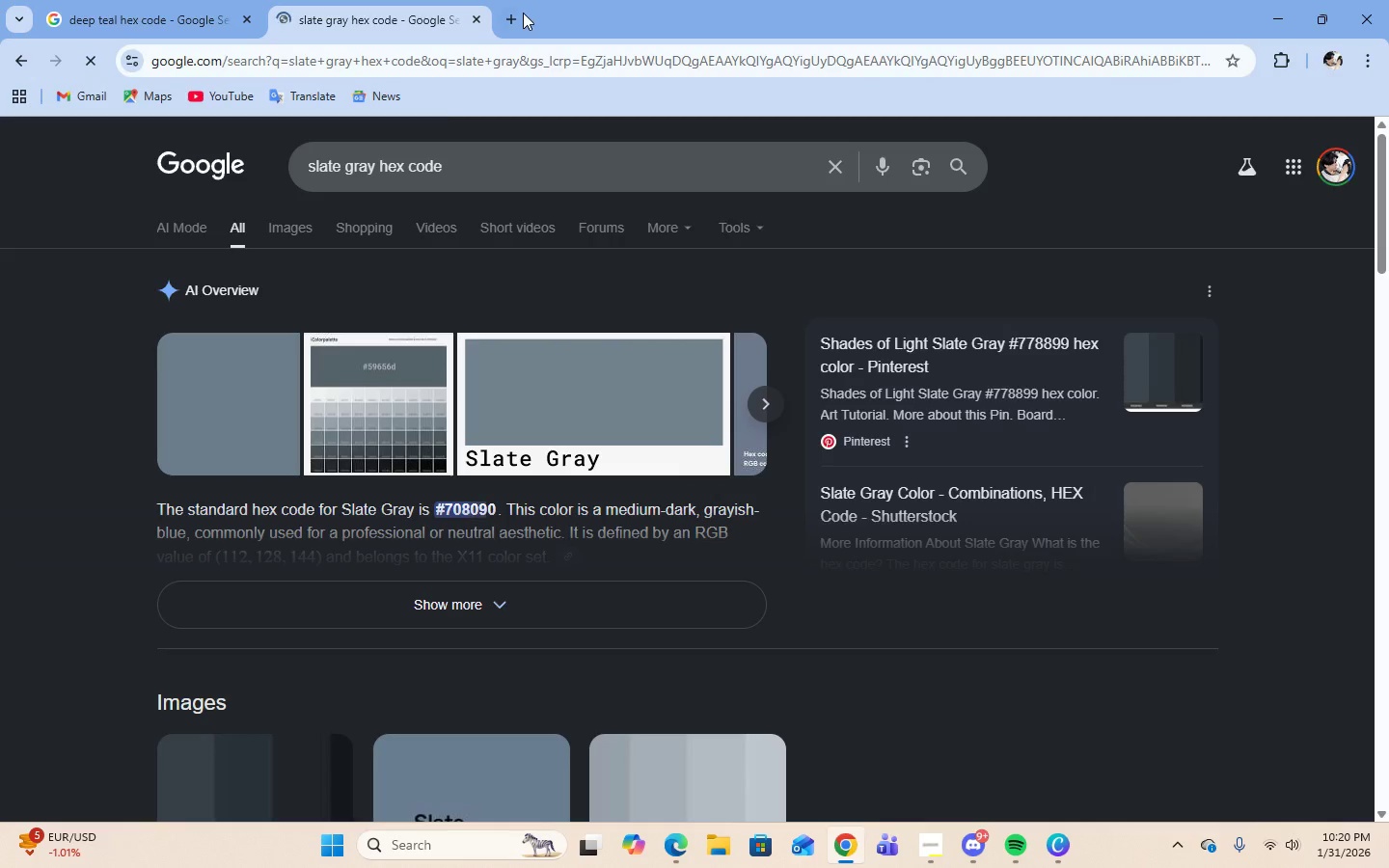 
left_click([516, 17])
 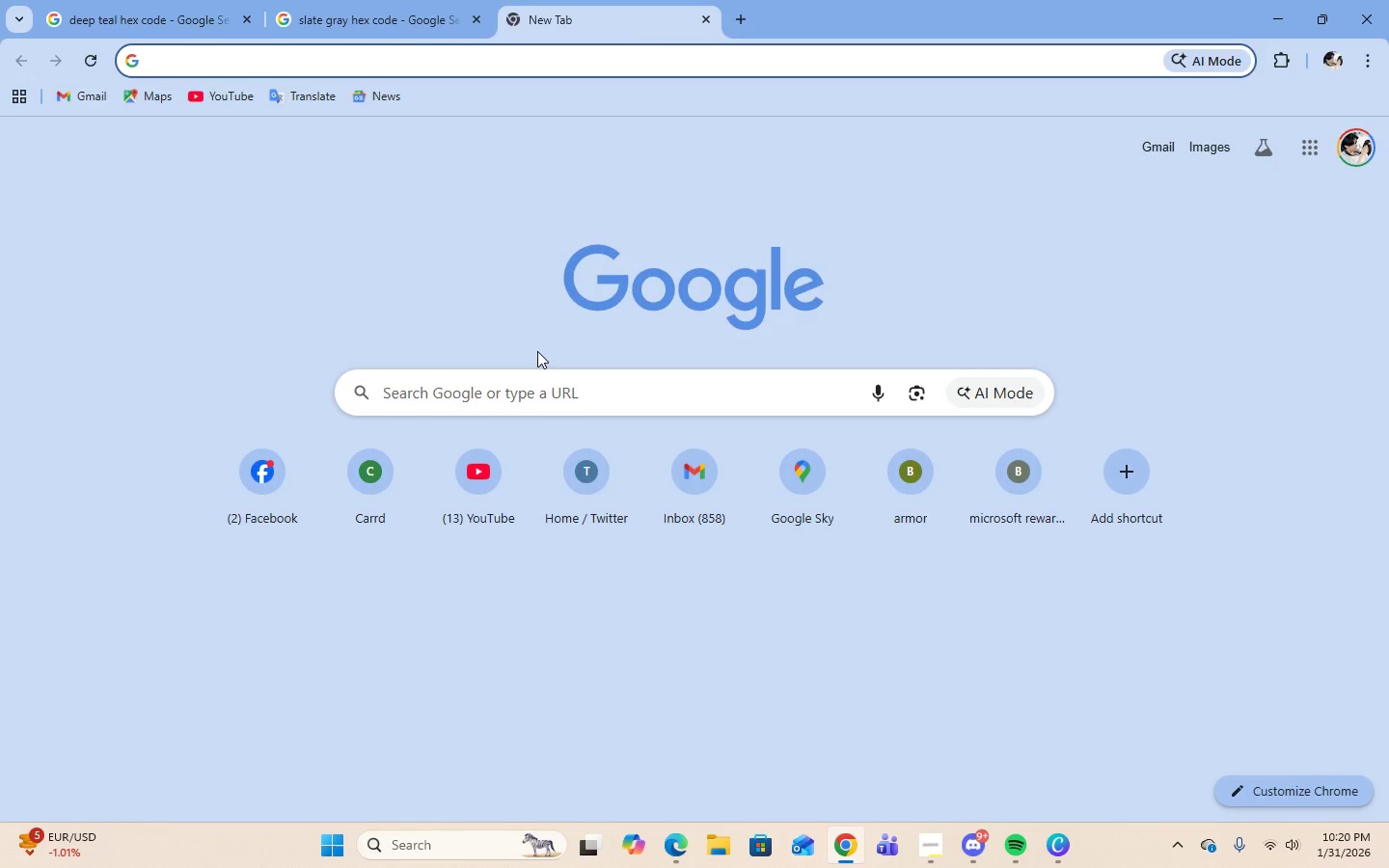 
left_click([540, 389])
 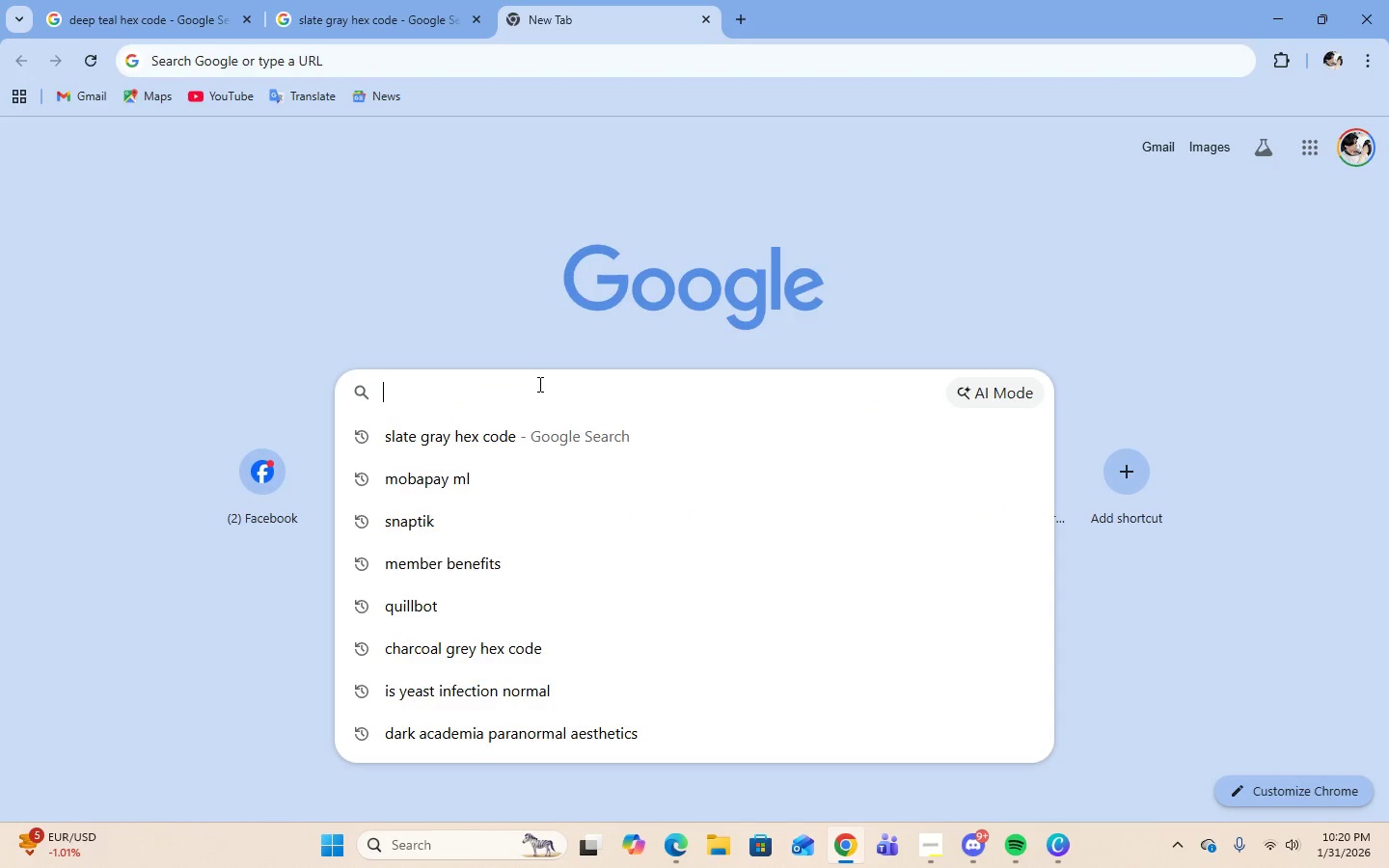 
type(warm sand hex)
 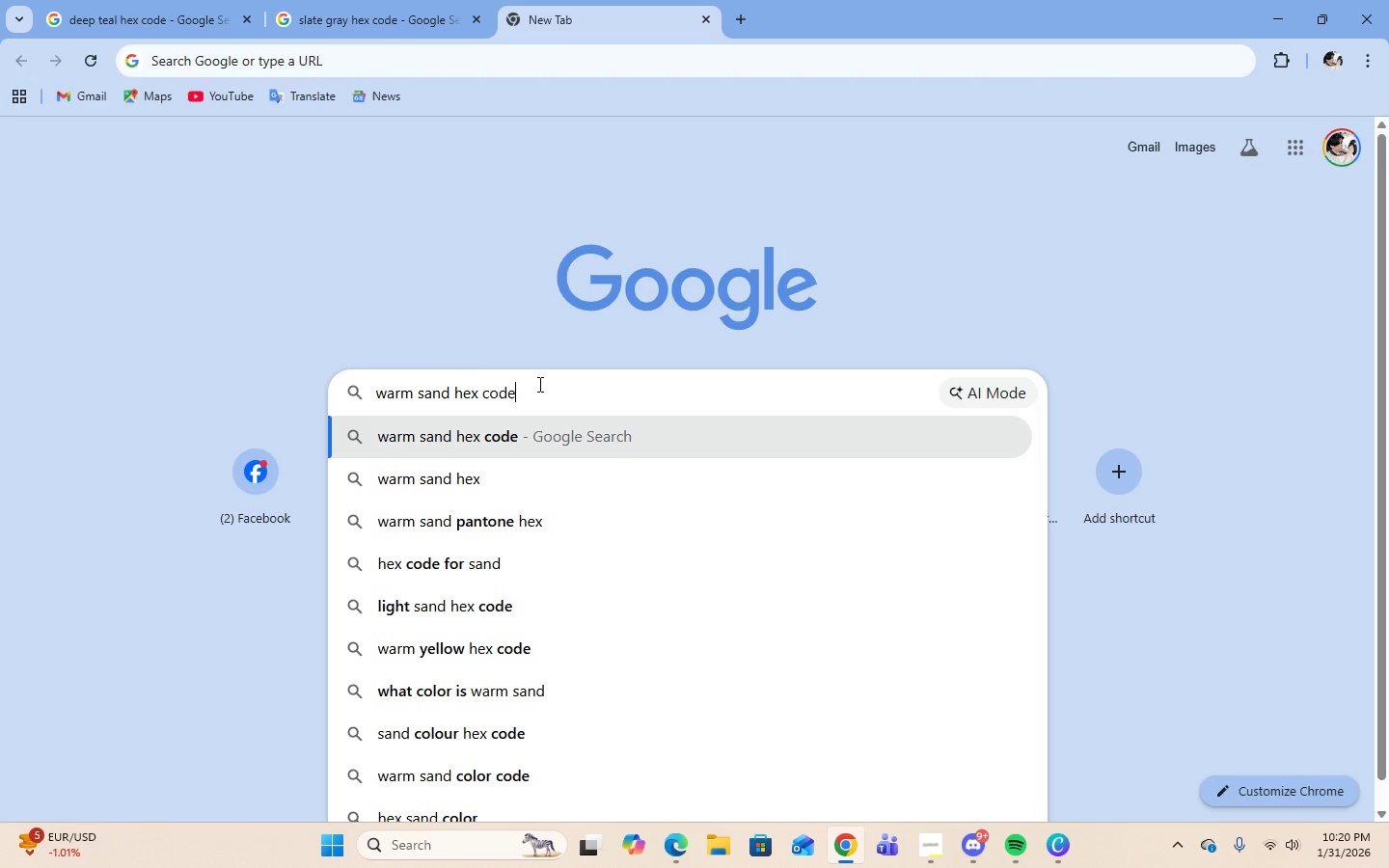 
key(ArrowRight)
 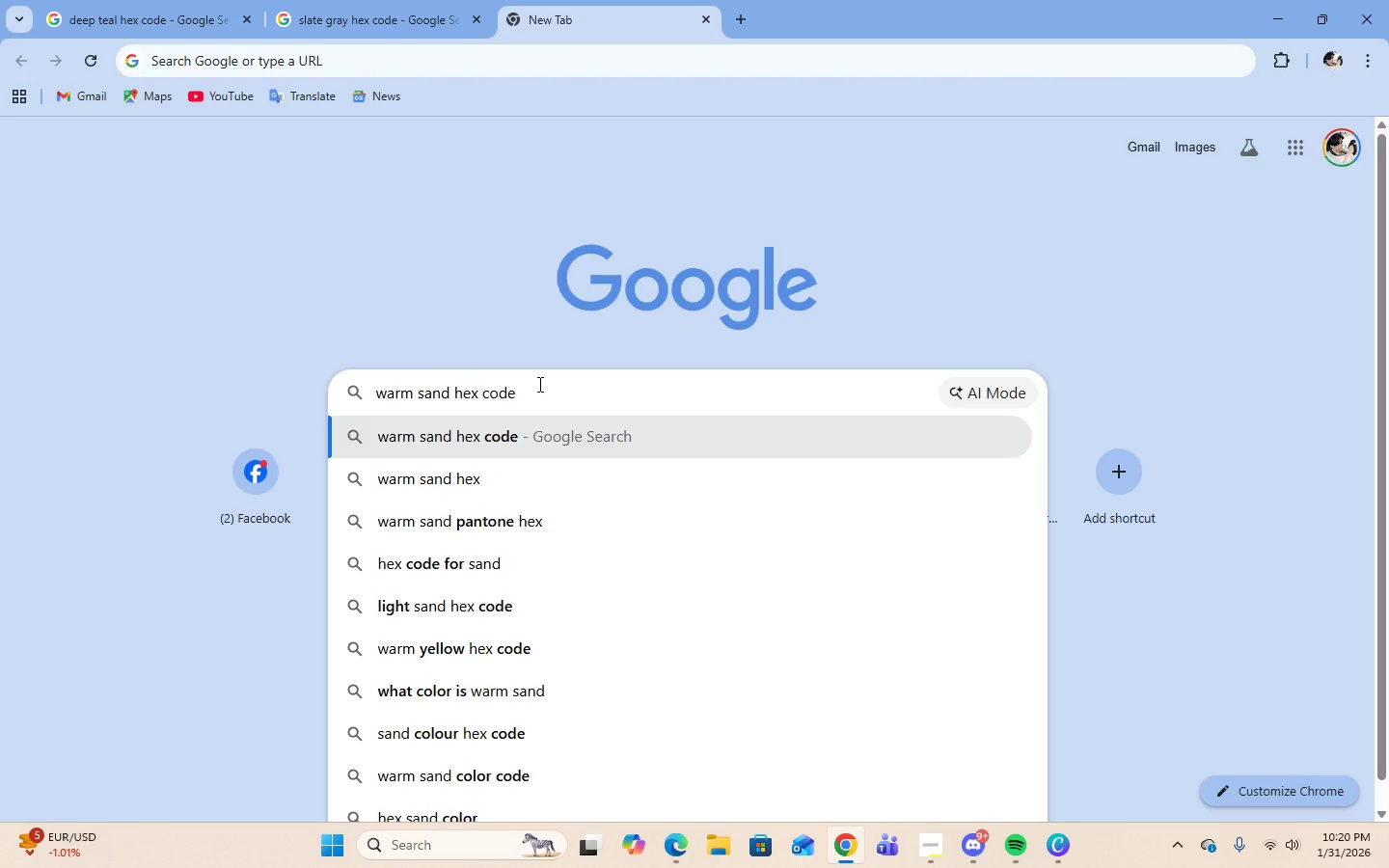 
key(Enter)
 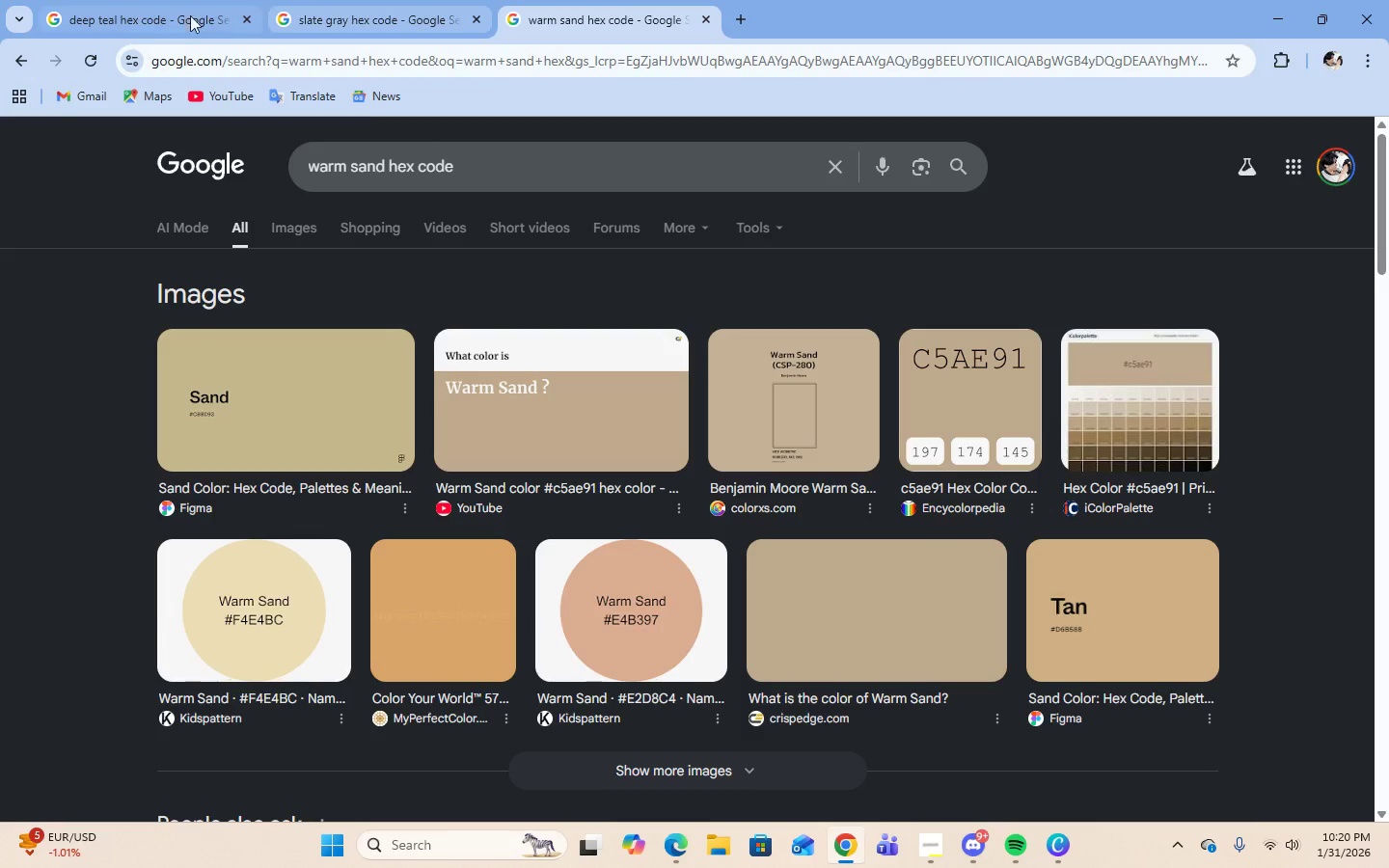 
left_click([135, 14])
 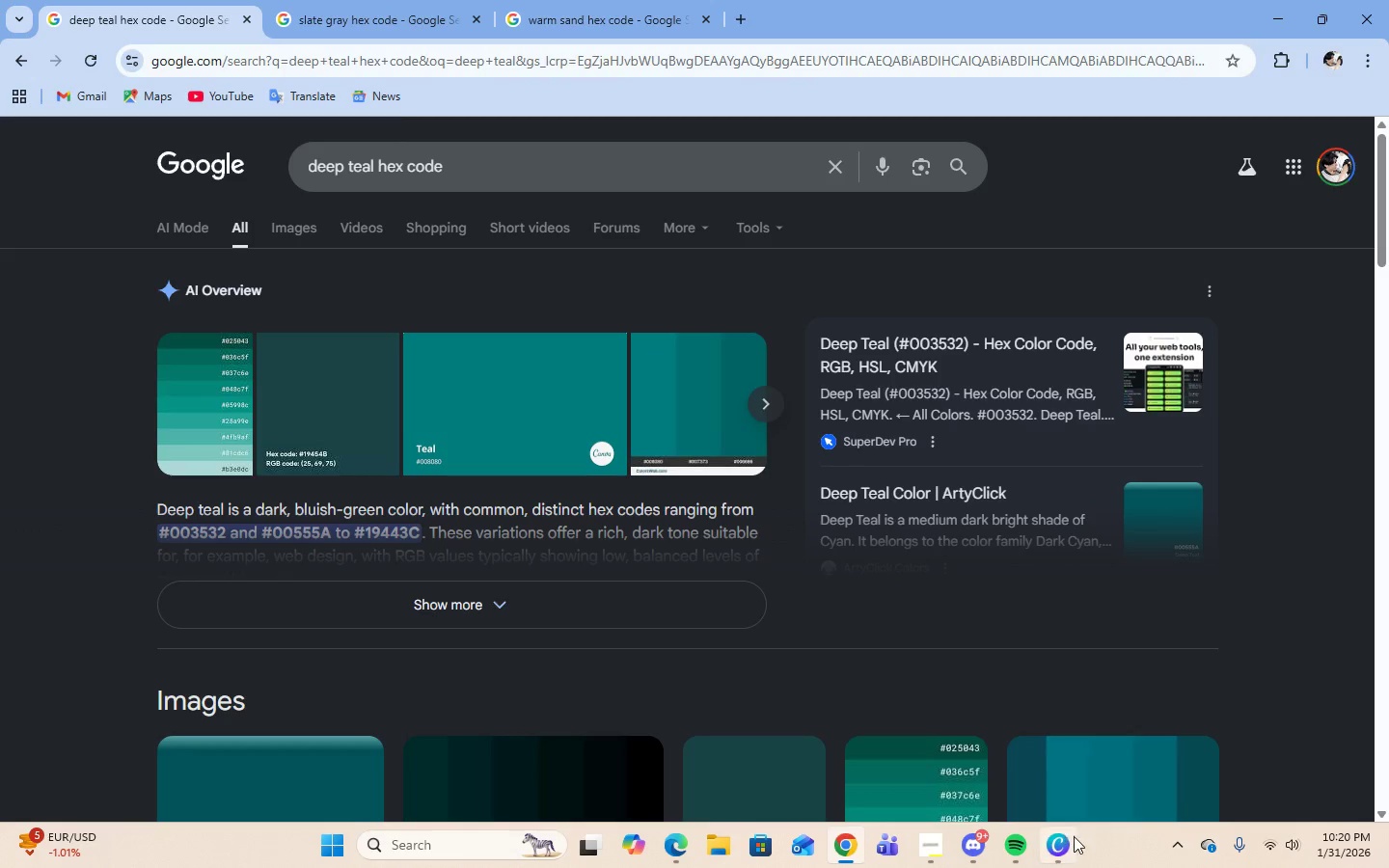 
left_click([1071, 844])
 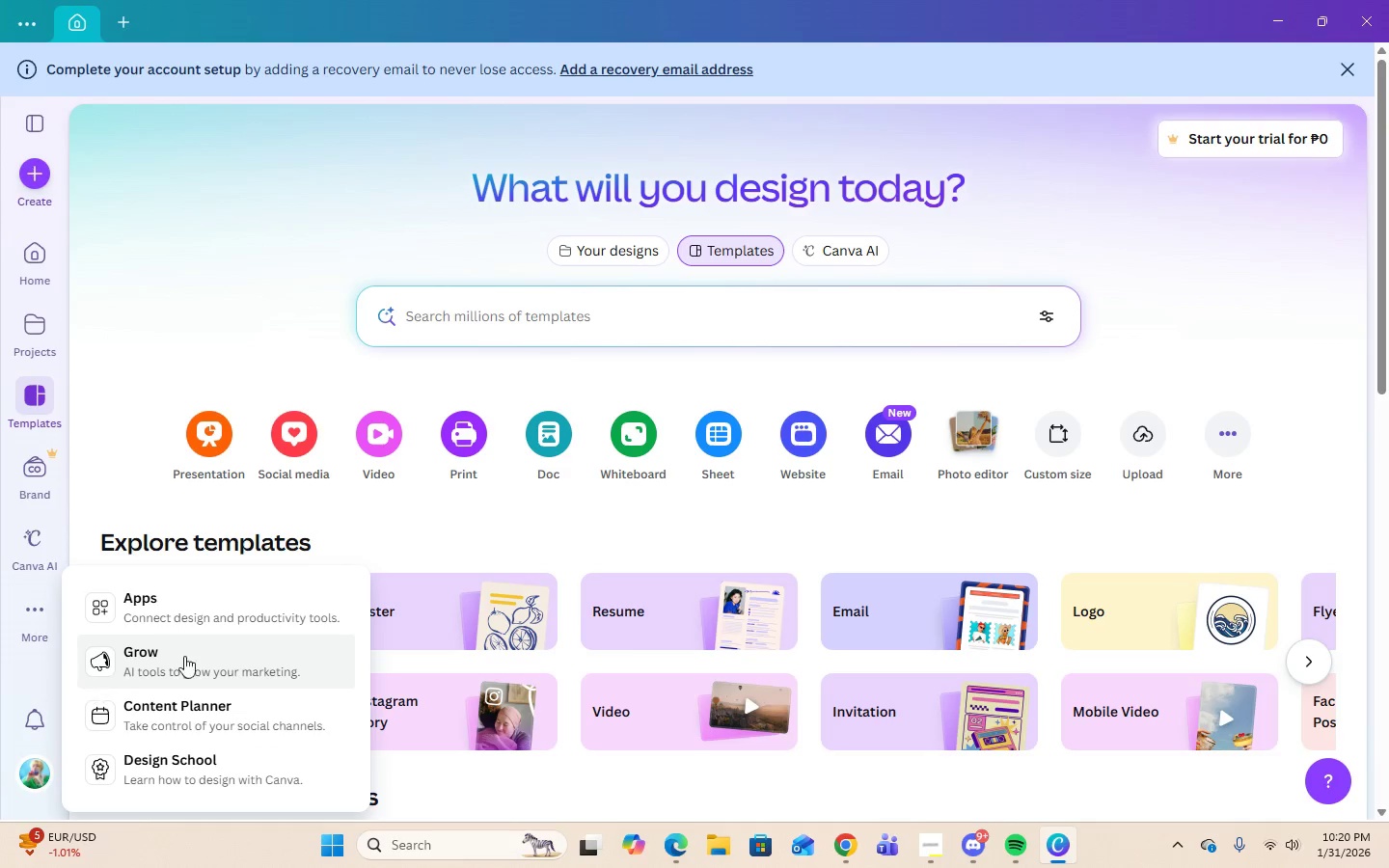 
scroll: coordinate [575, 543], scroll_direction: down, amount: 1.0
 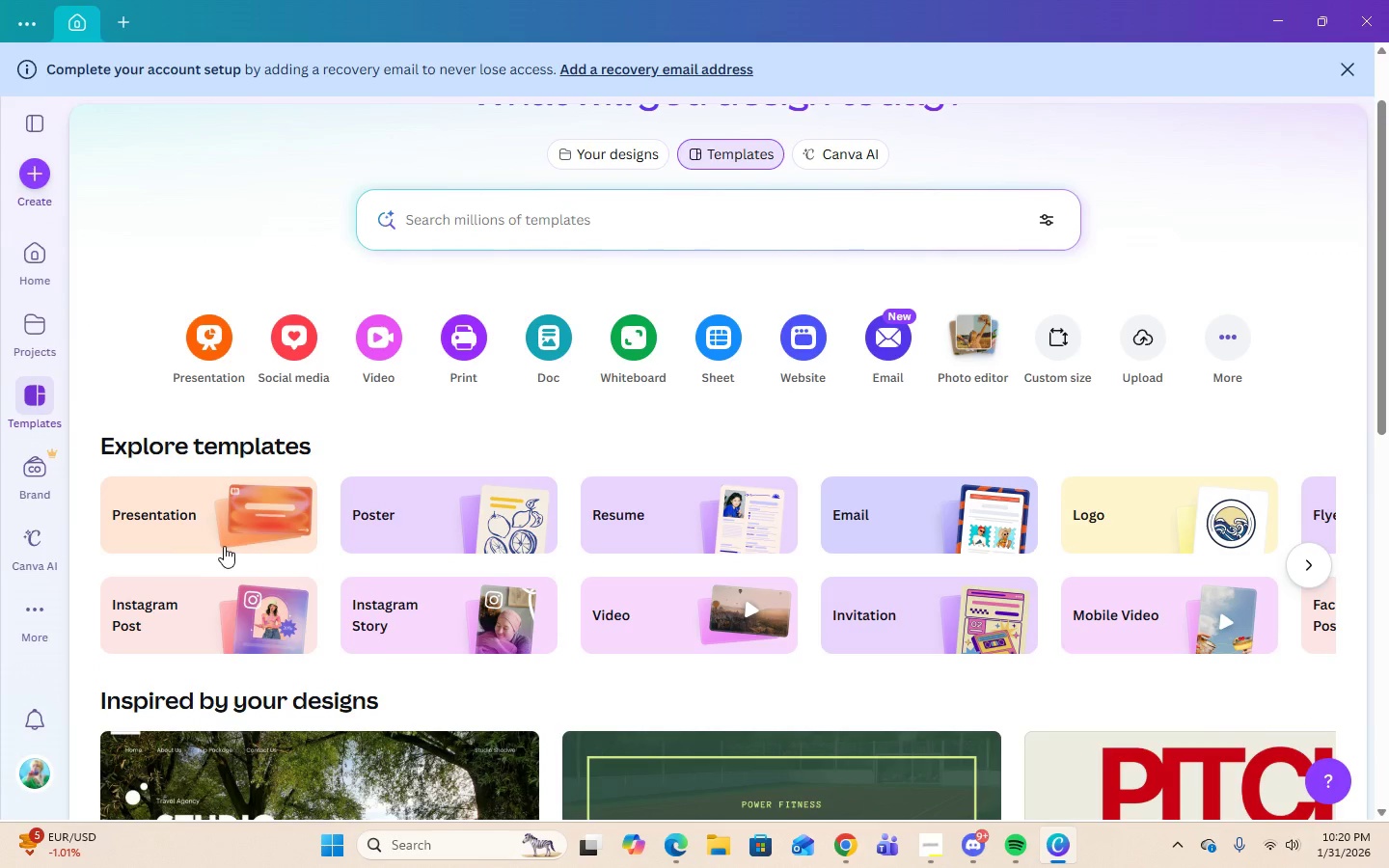 
scroll: coordinate [210, 488], scroll_direction: up, amount: 1.0
 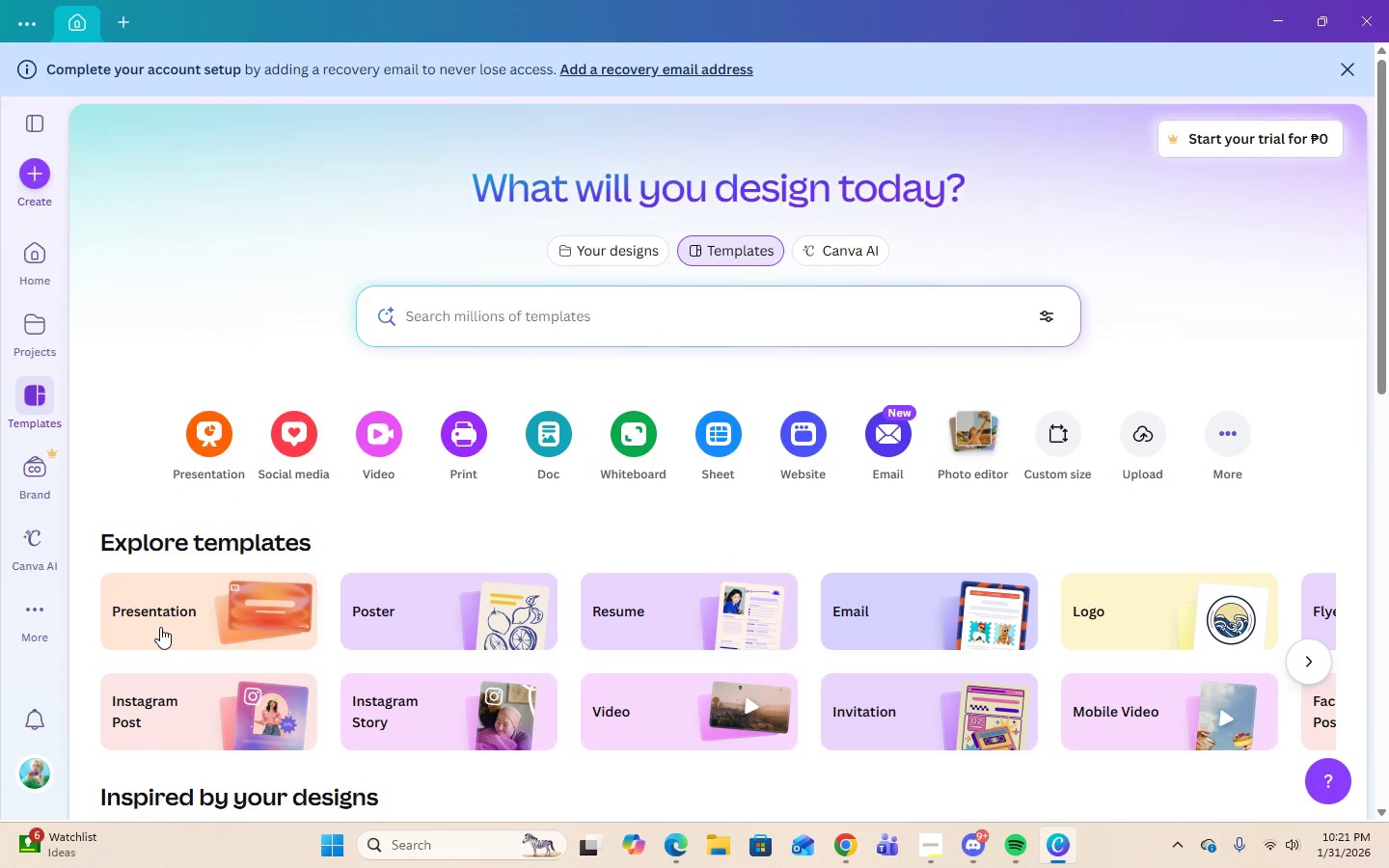 
left_click([160, 627])
 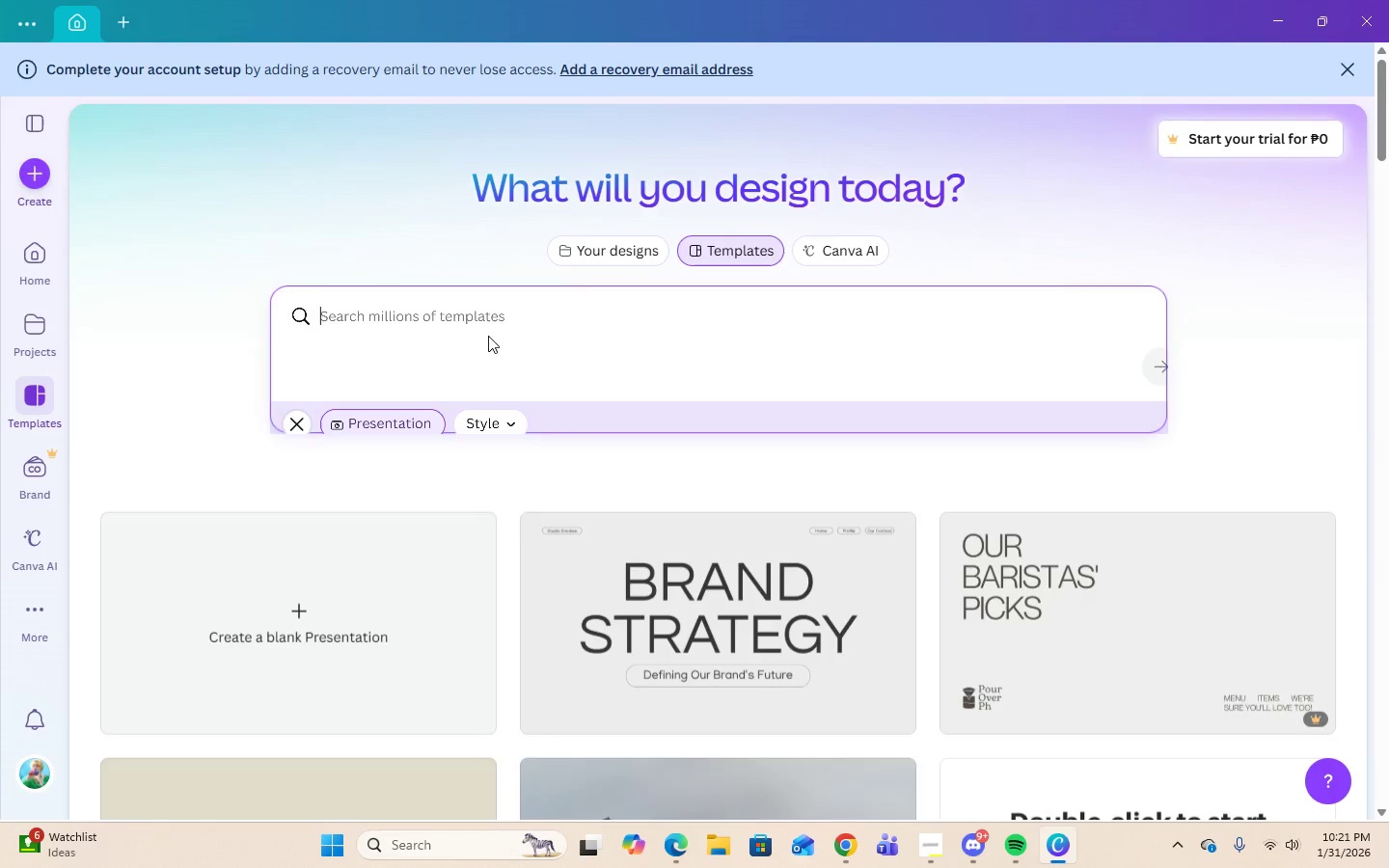 
left_click([484, 331])
 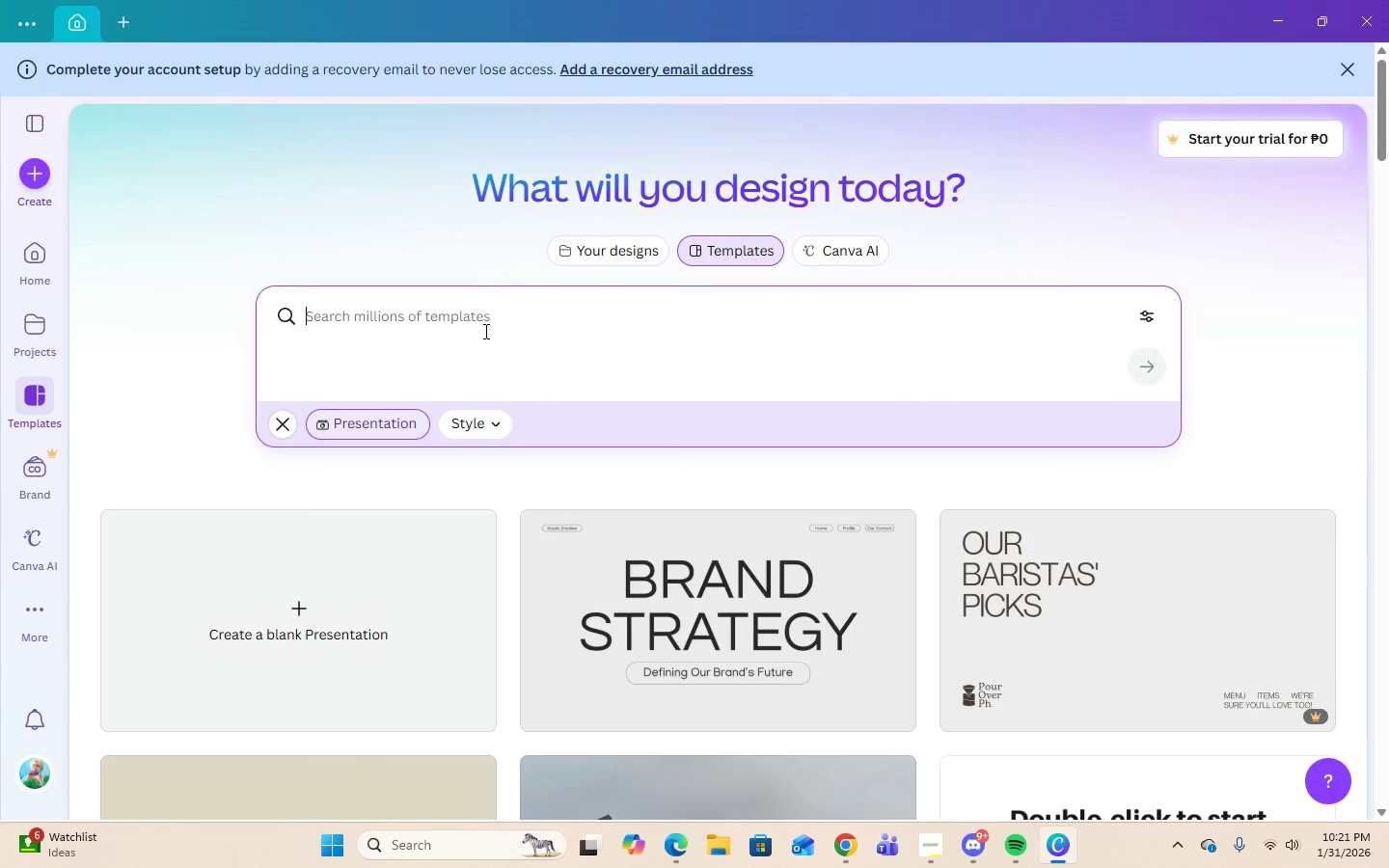 
type(pitch deck)
 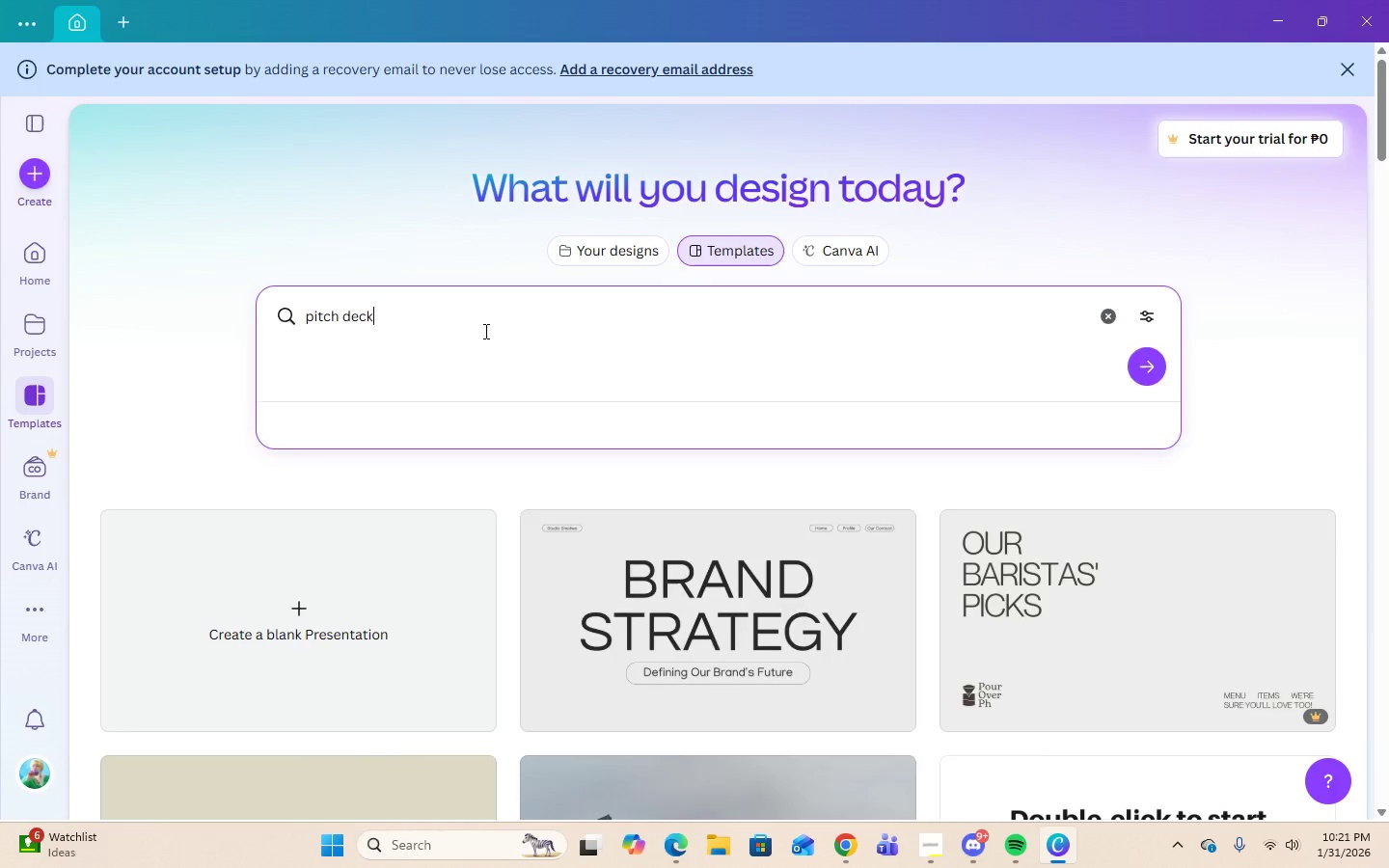 
key(Enter)
 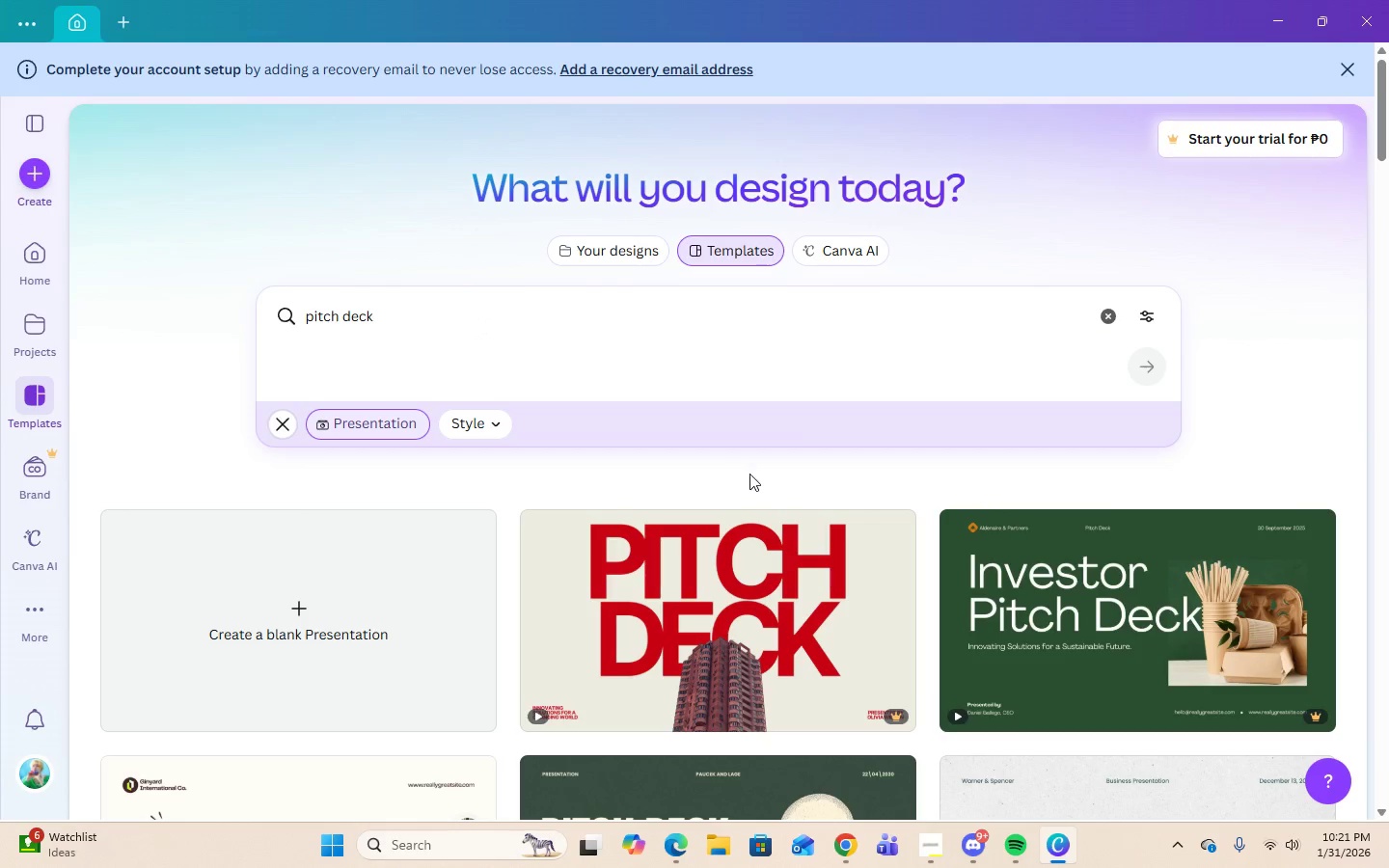 
scroll: coordinate [1035, 603], scroll_direction: down, amount: 9.0
 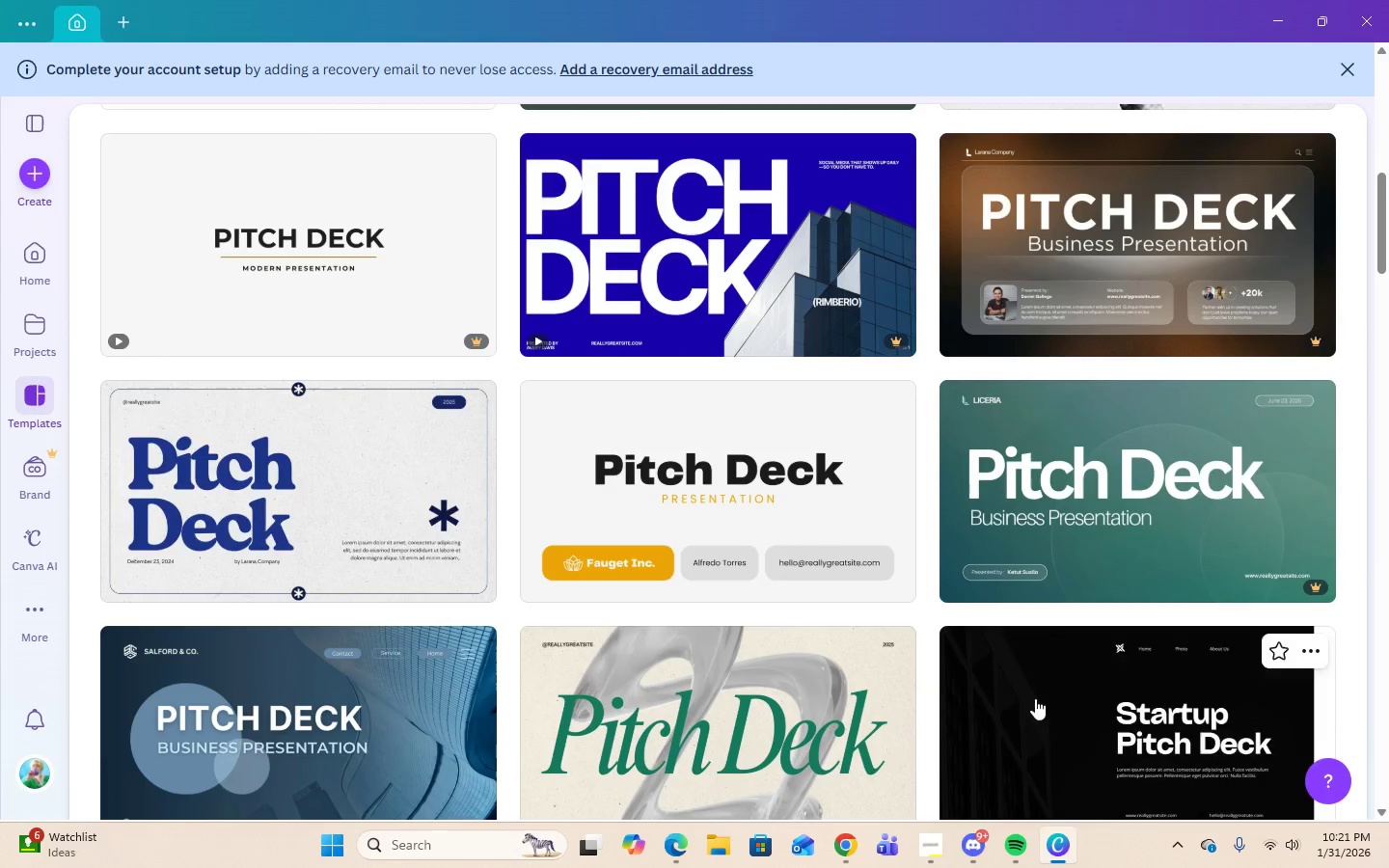 
mouse_move([726, 484])
 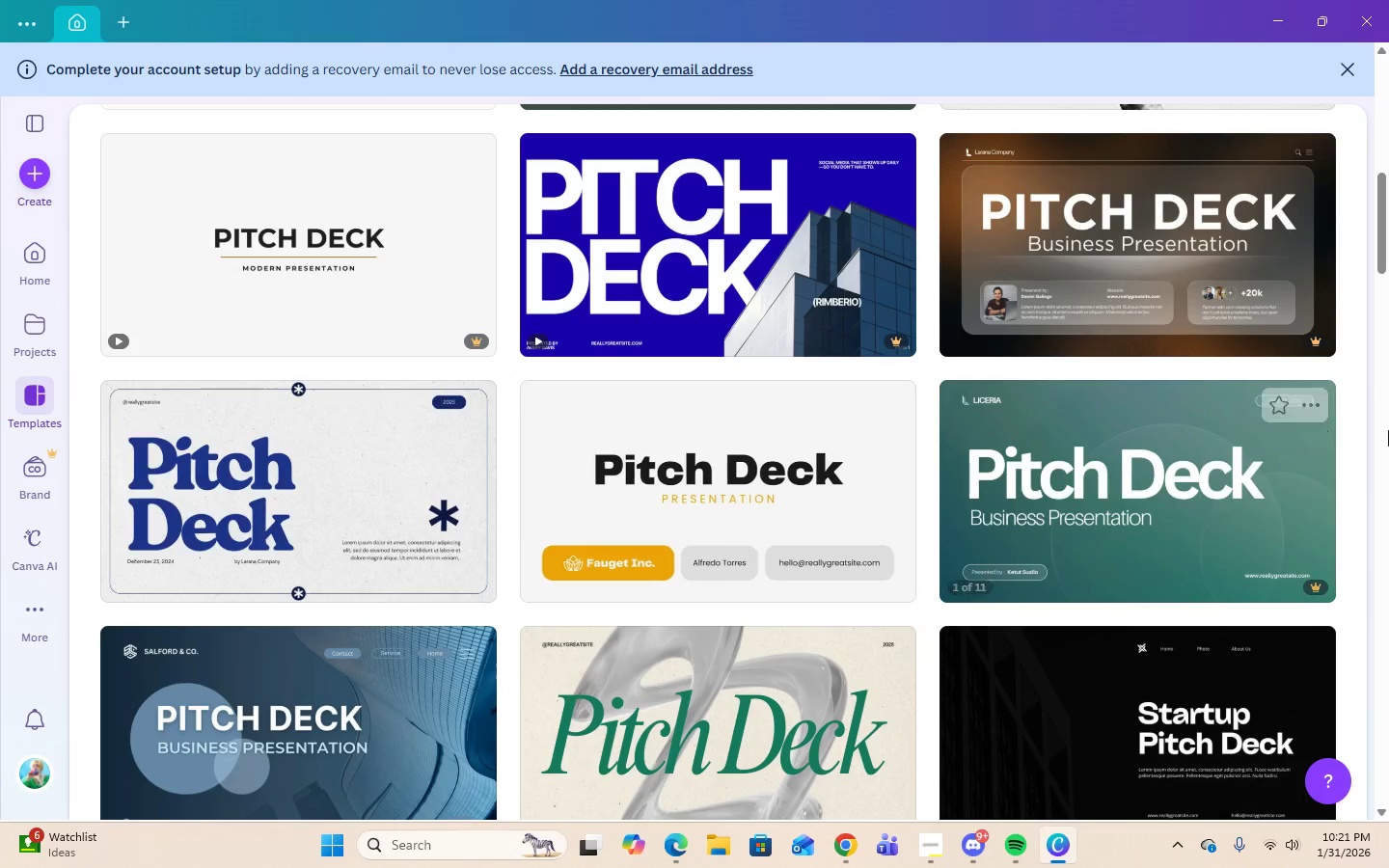 
scroll: coordinate [1388, 441], scroll_direction: down, amount: 2.0
 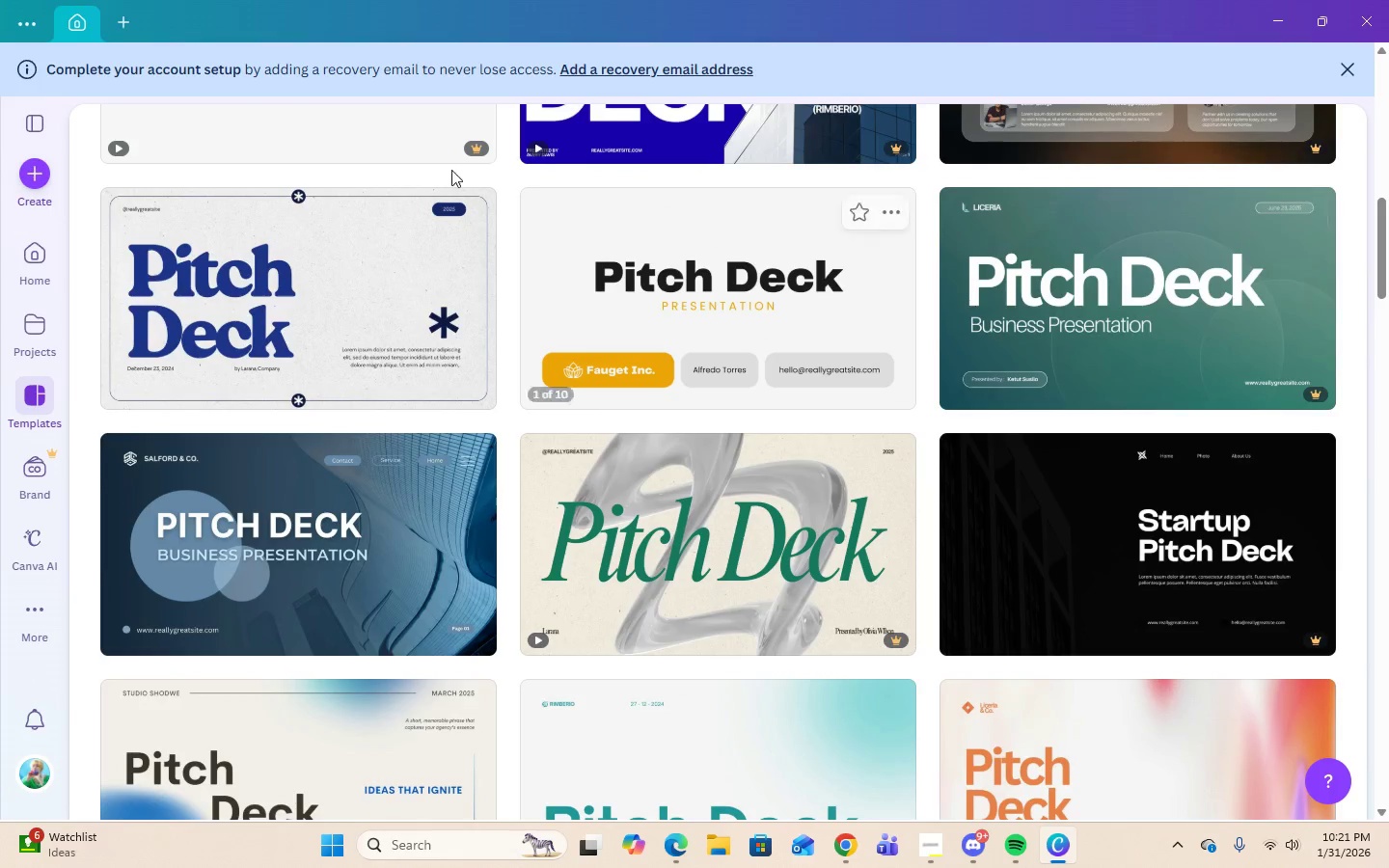 
mouse_move([292, 289])
 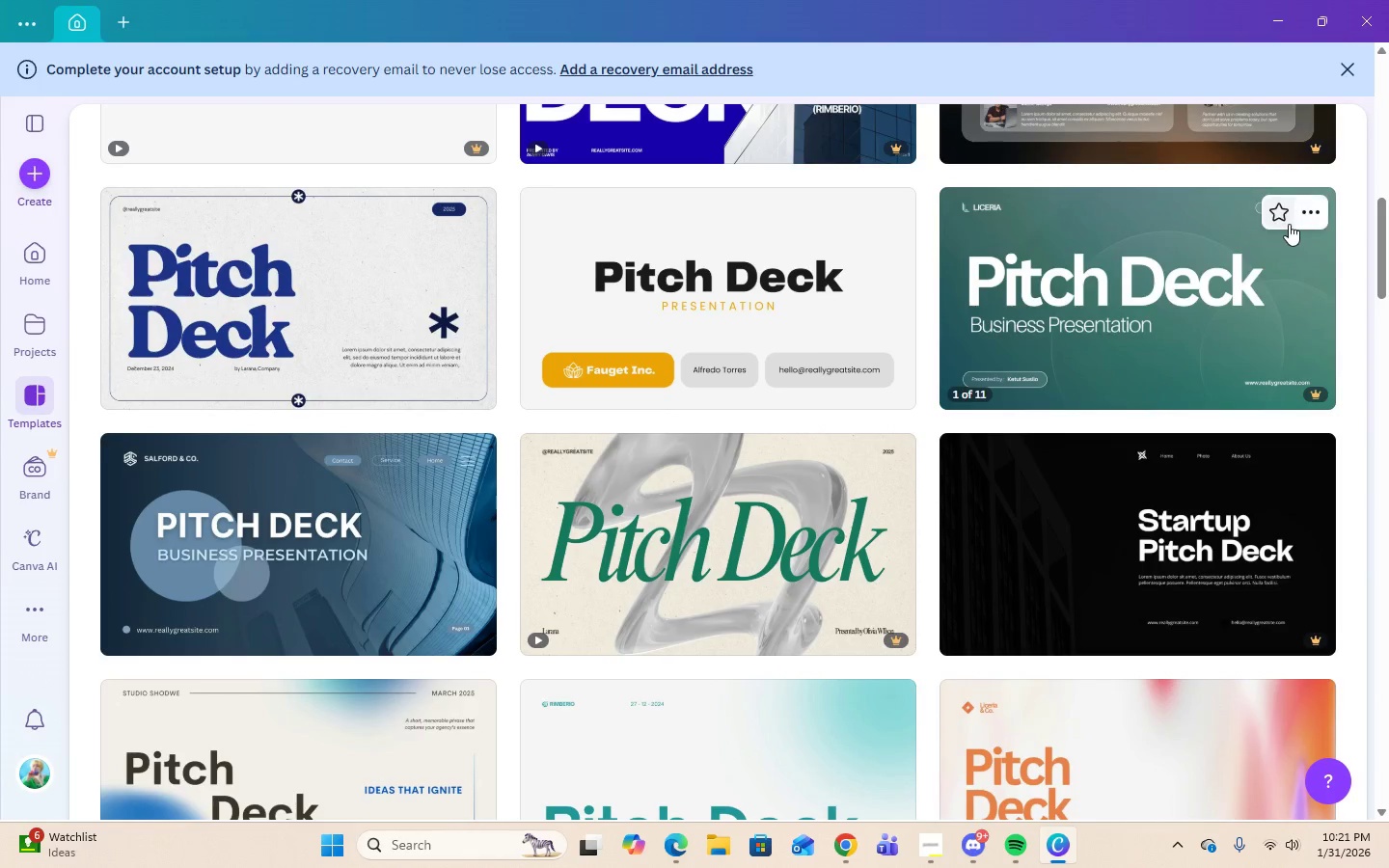 
scroll: coordinate [1191, 480], scroll_direction: down, amount: 6.0
 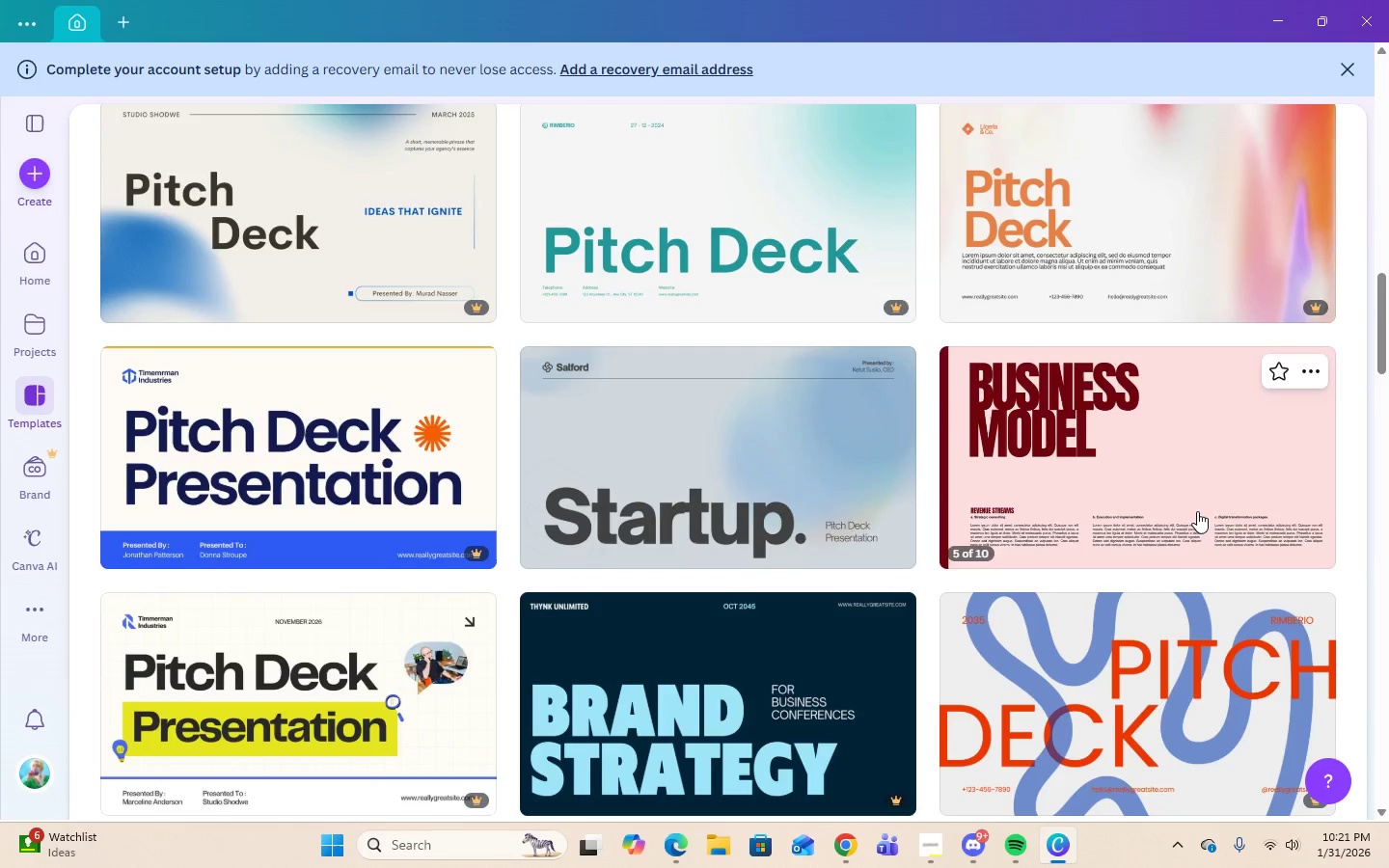 
wait(10.34)
 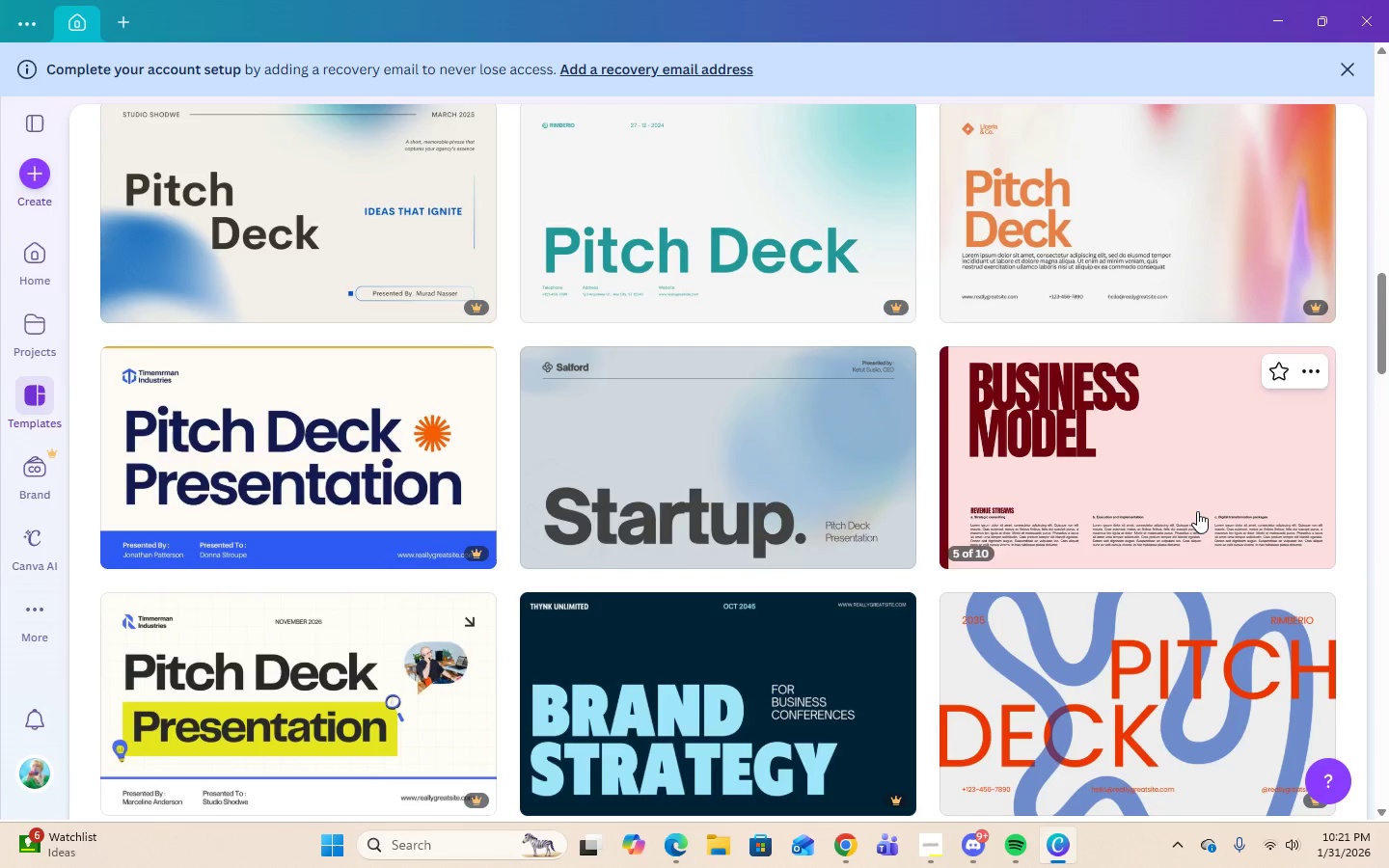 
left_click([979, 849])
 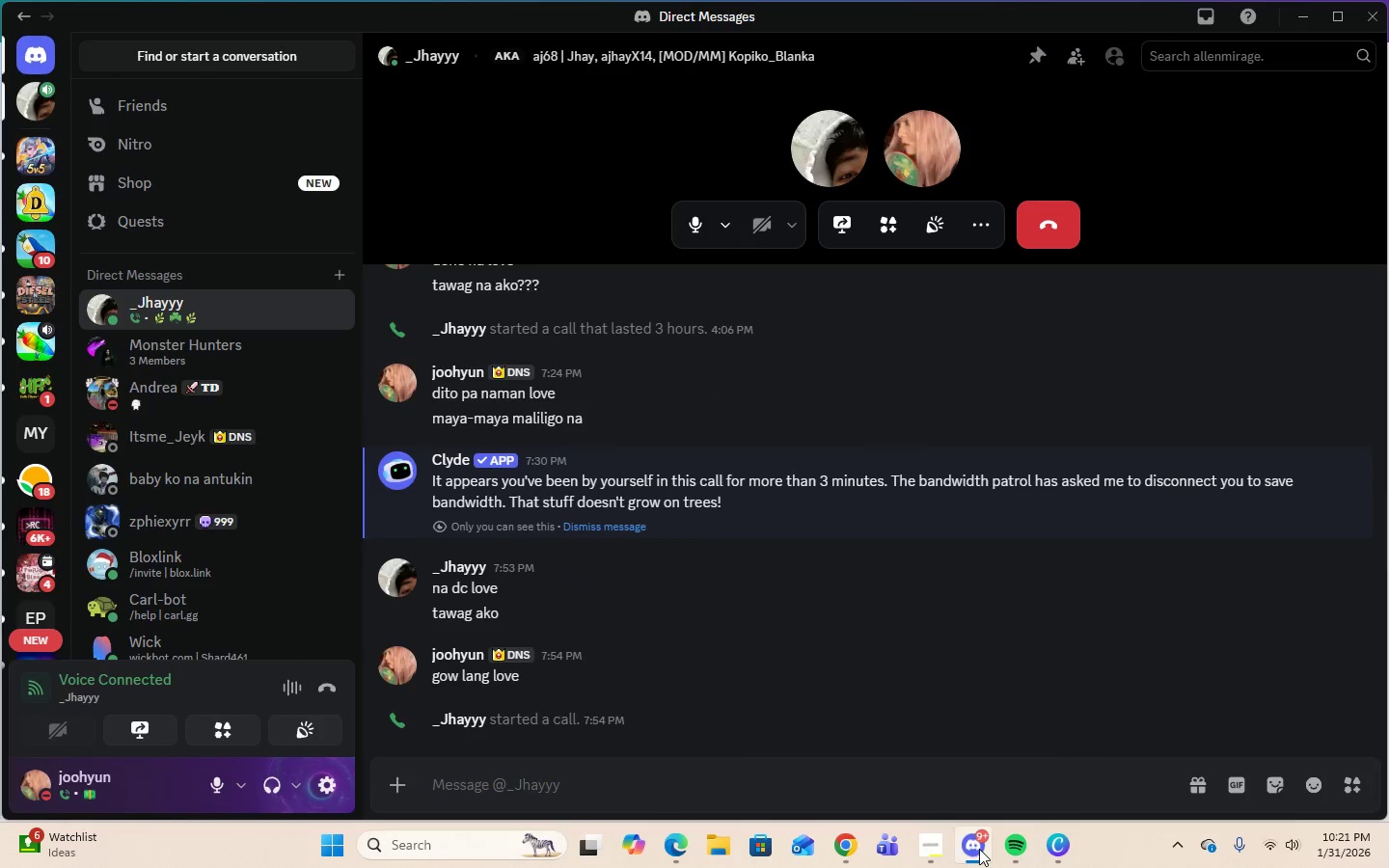 
left_click([979, 849])
 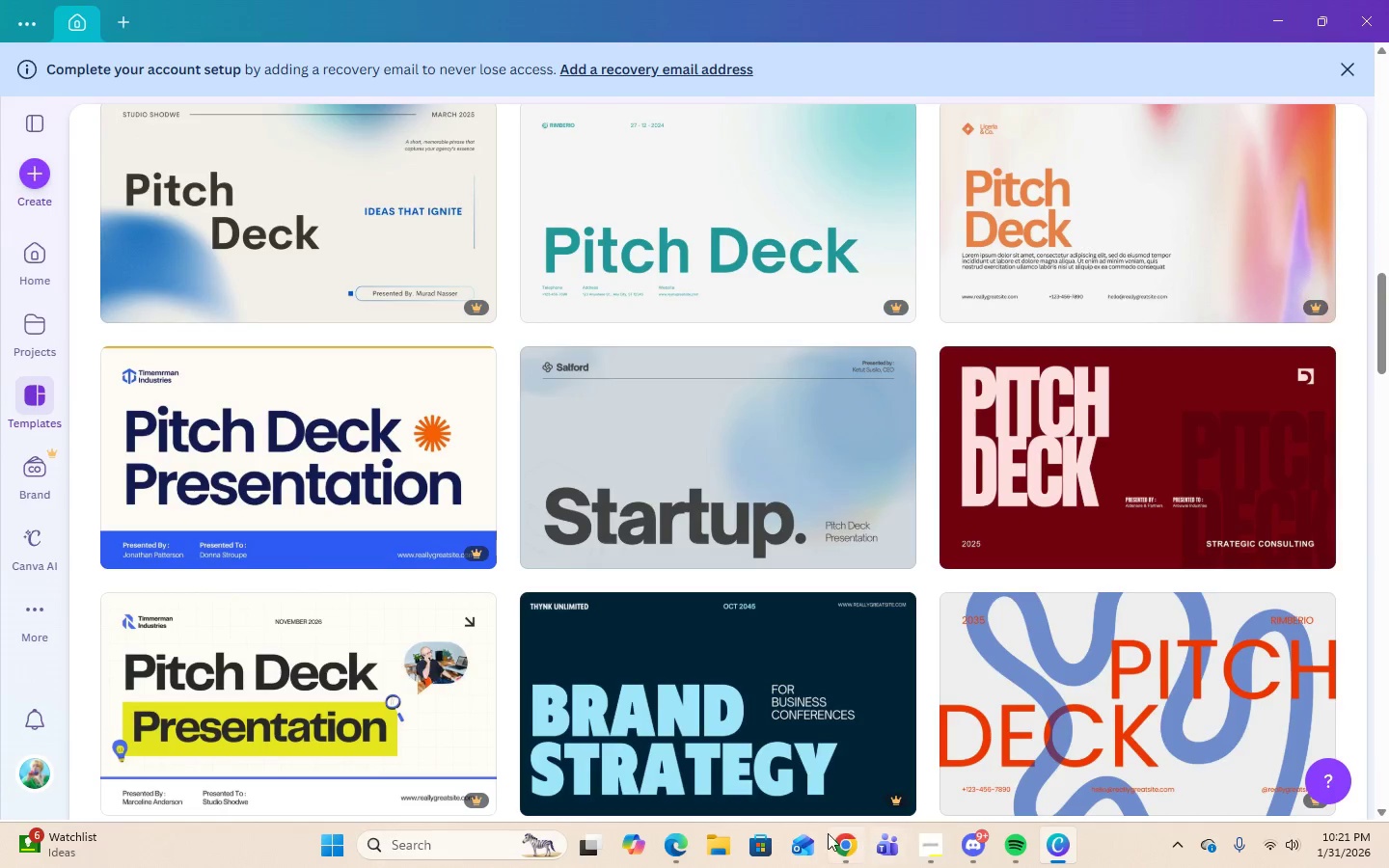 
left_click([832, 843])
 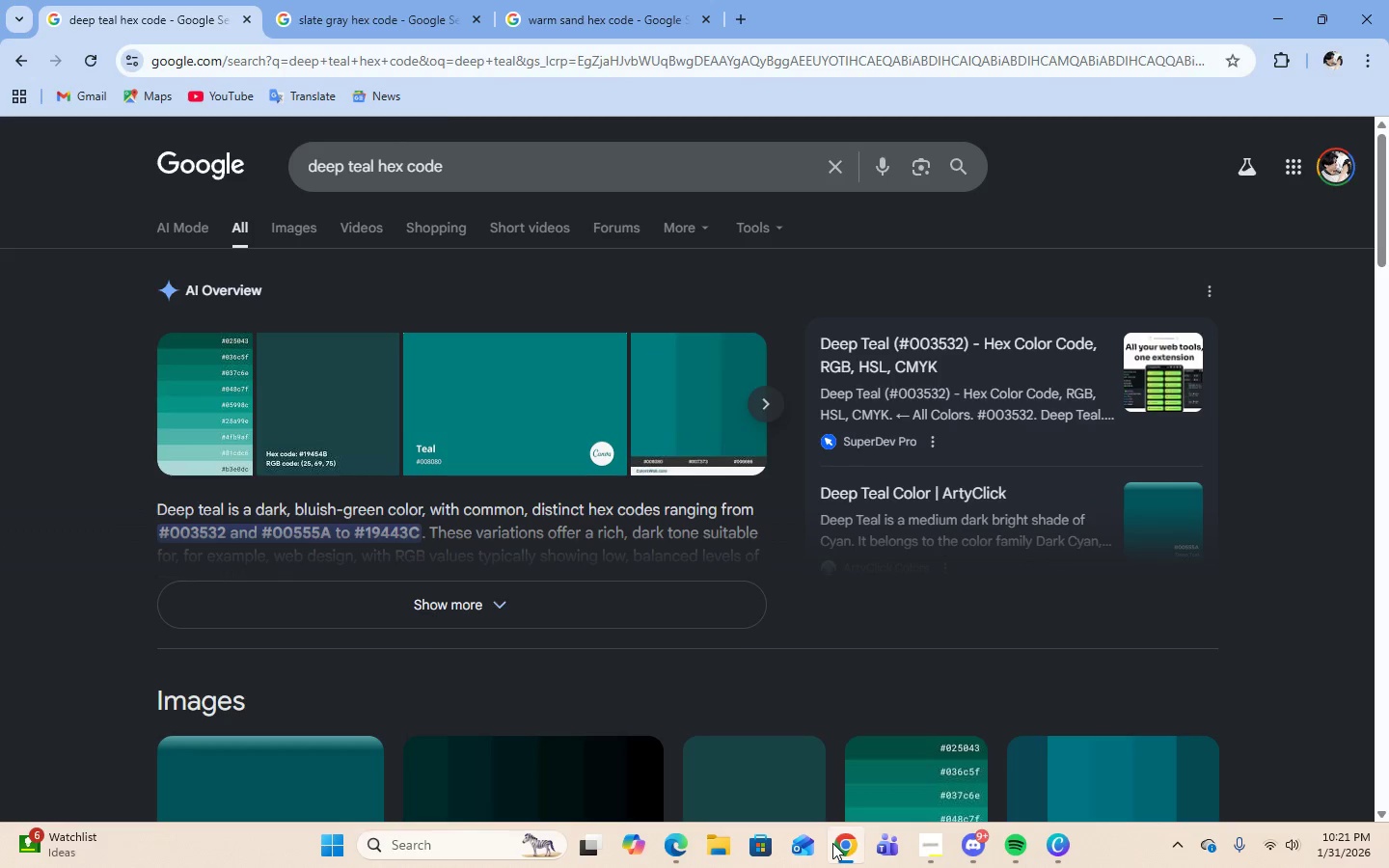 
left_click([832, 843])
 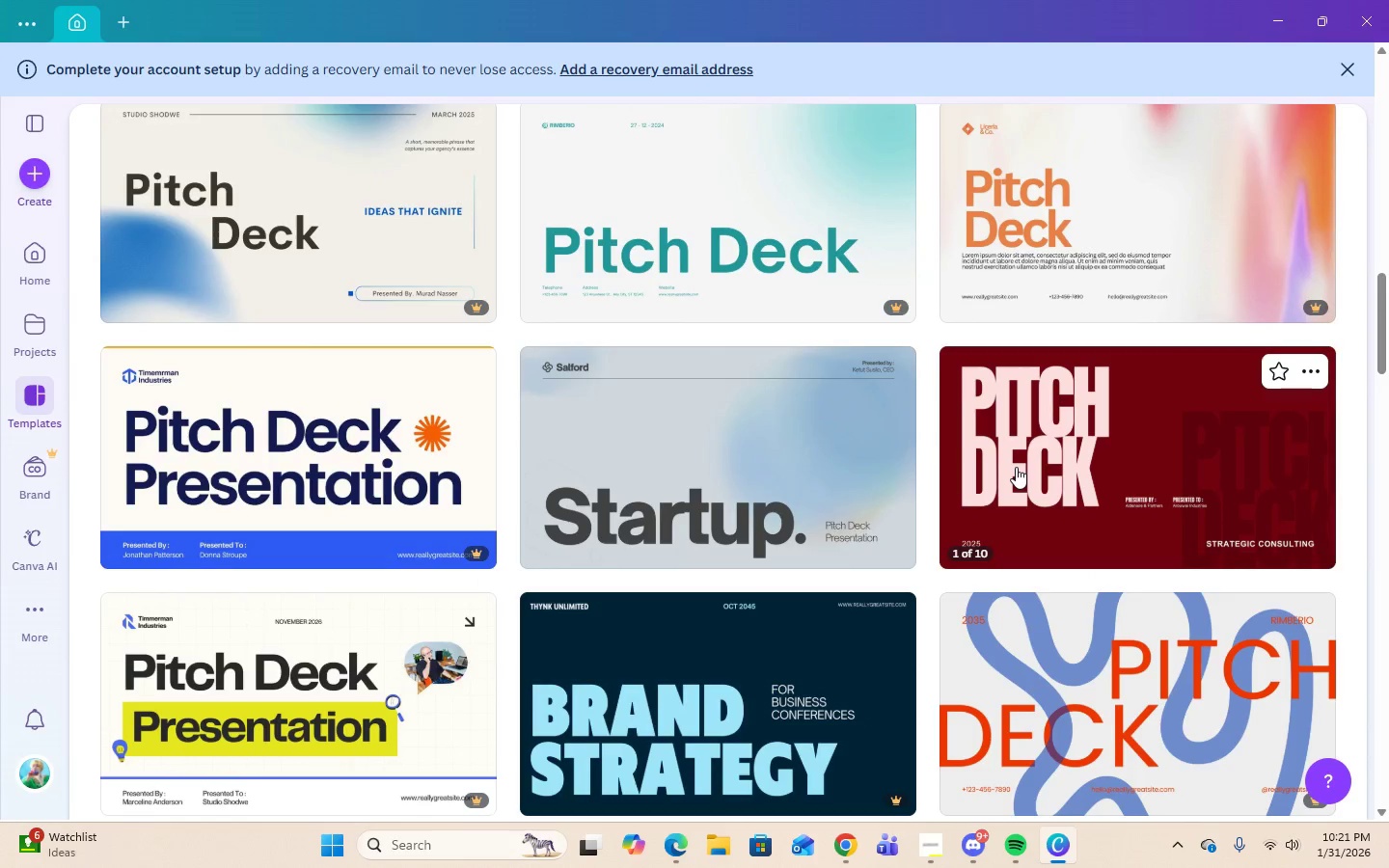 
mouse_move([749, 490])
 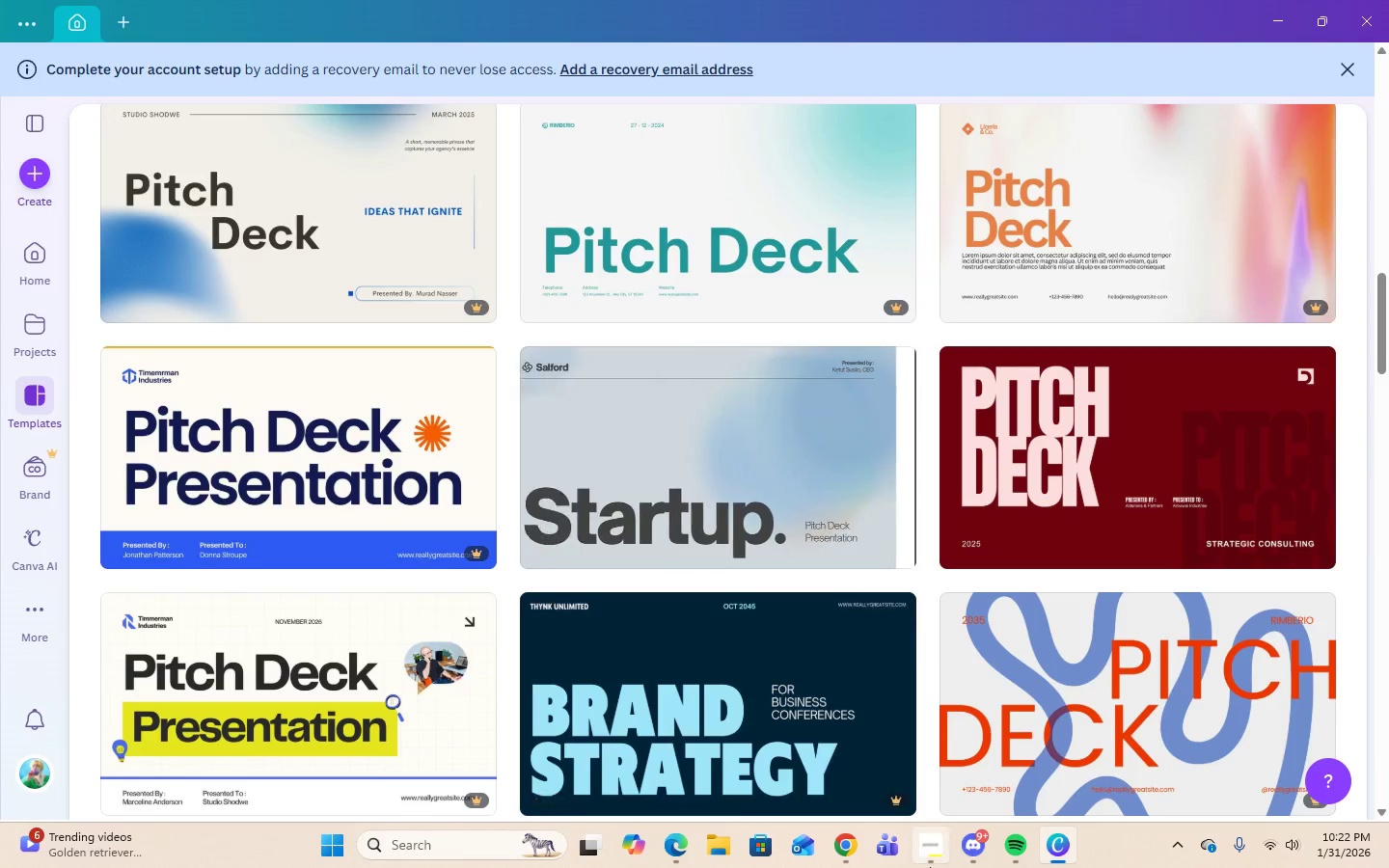 
left_click([930, 863])